 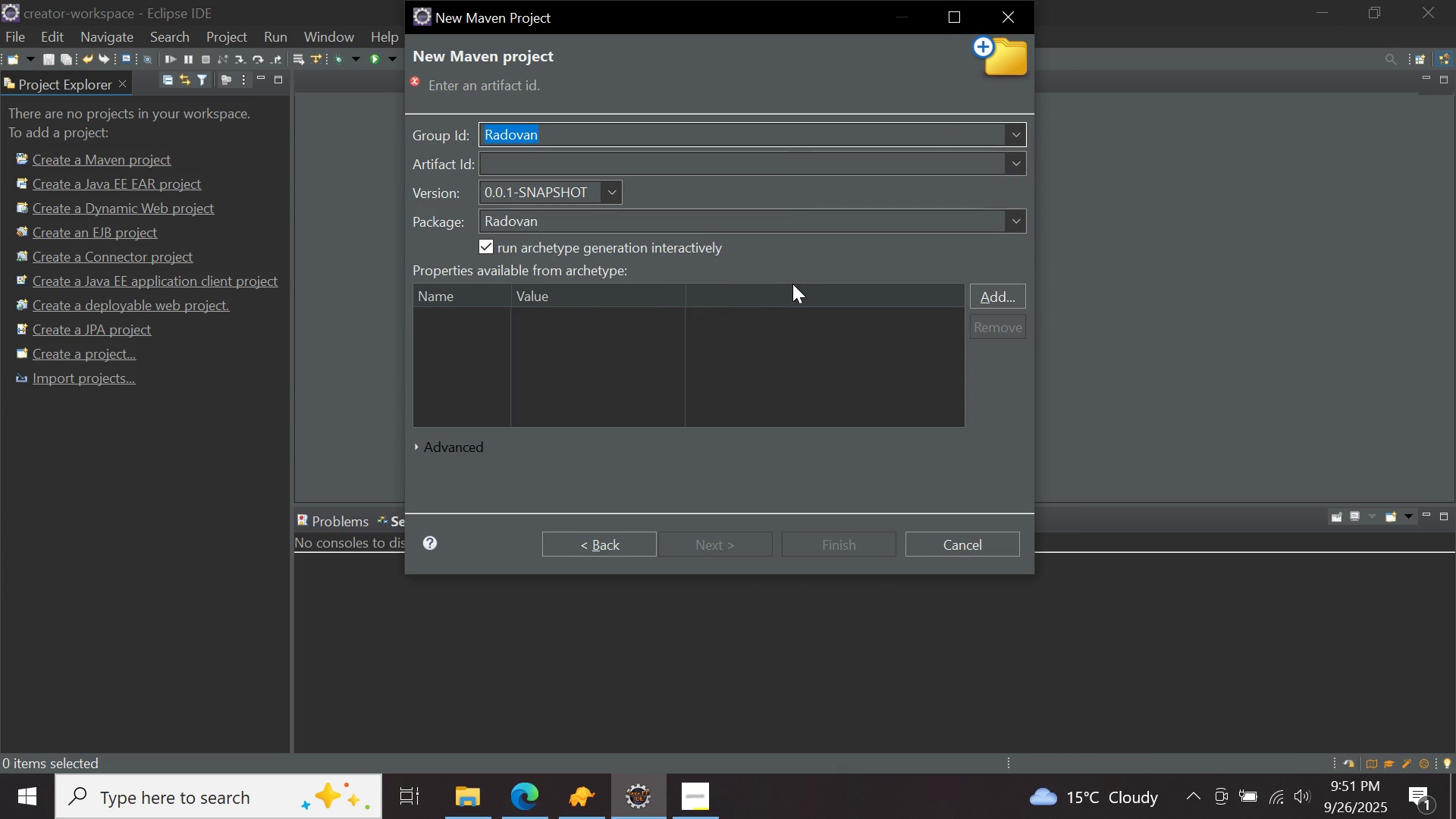 
double_click([514, 159])
 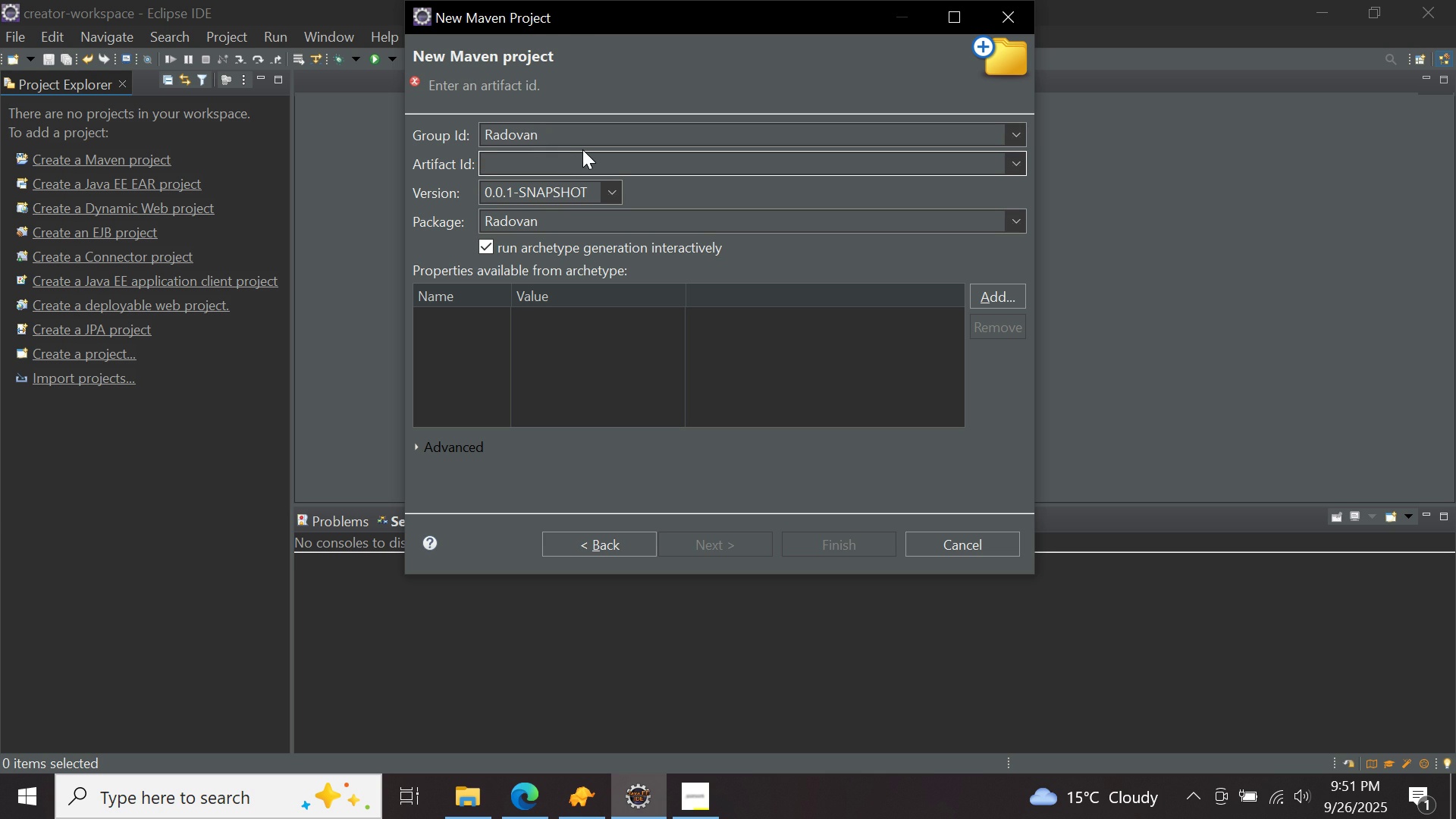 
type(employee-app)
 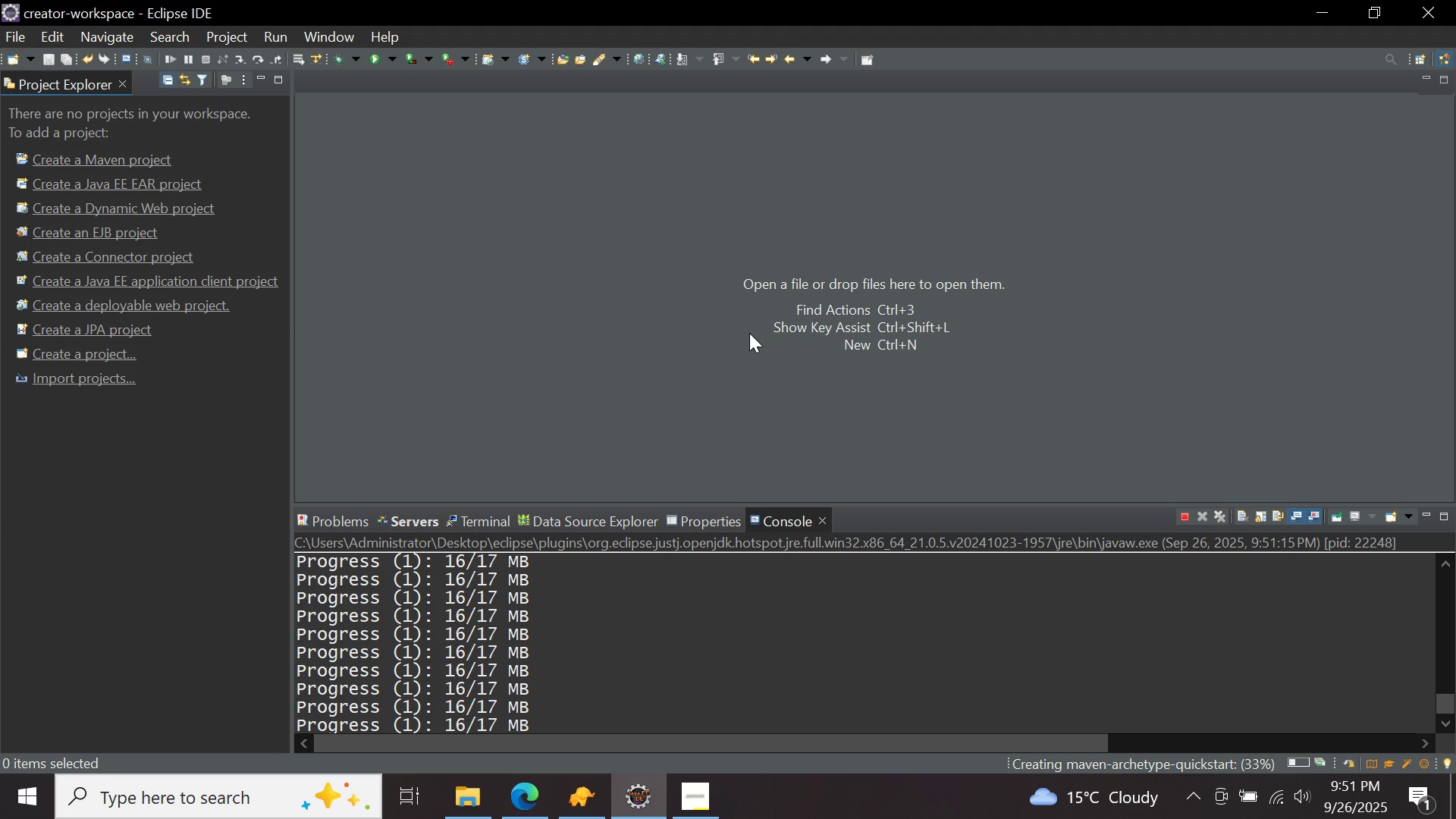 
wait(26.57)
 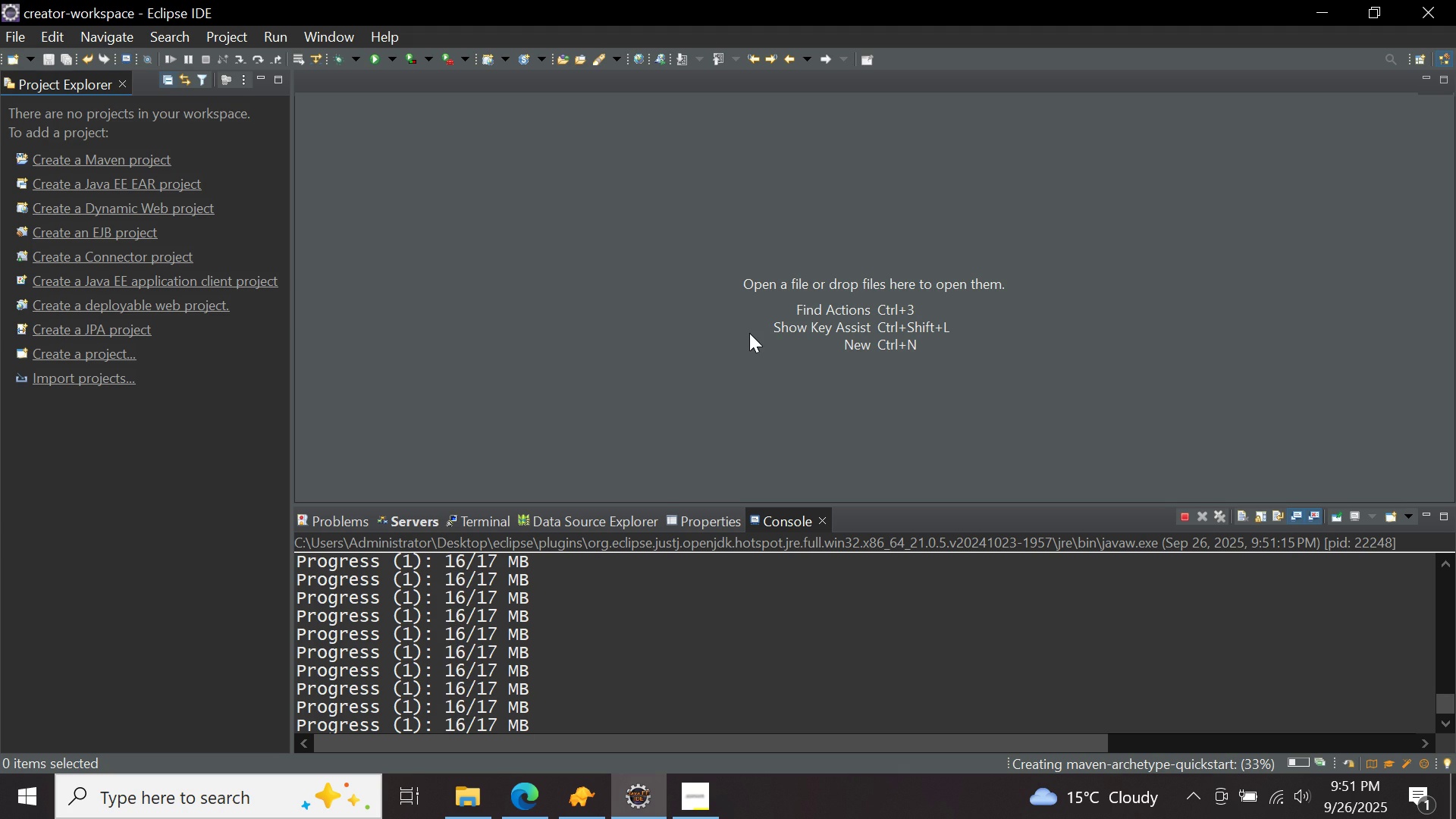 
left_click([528, 717])
 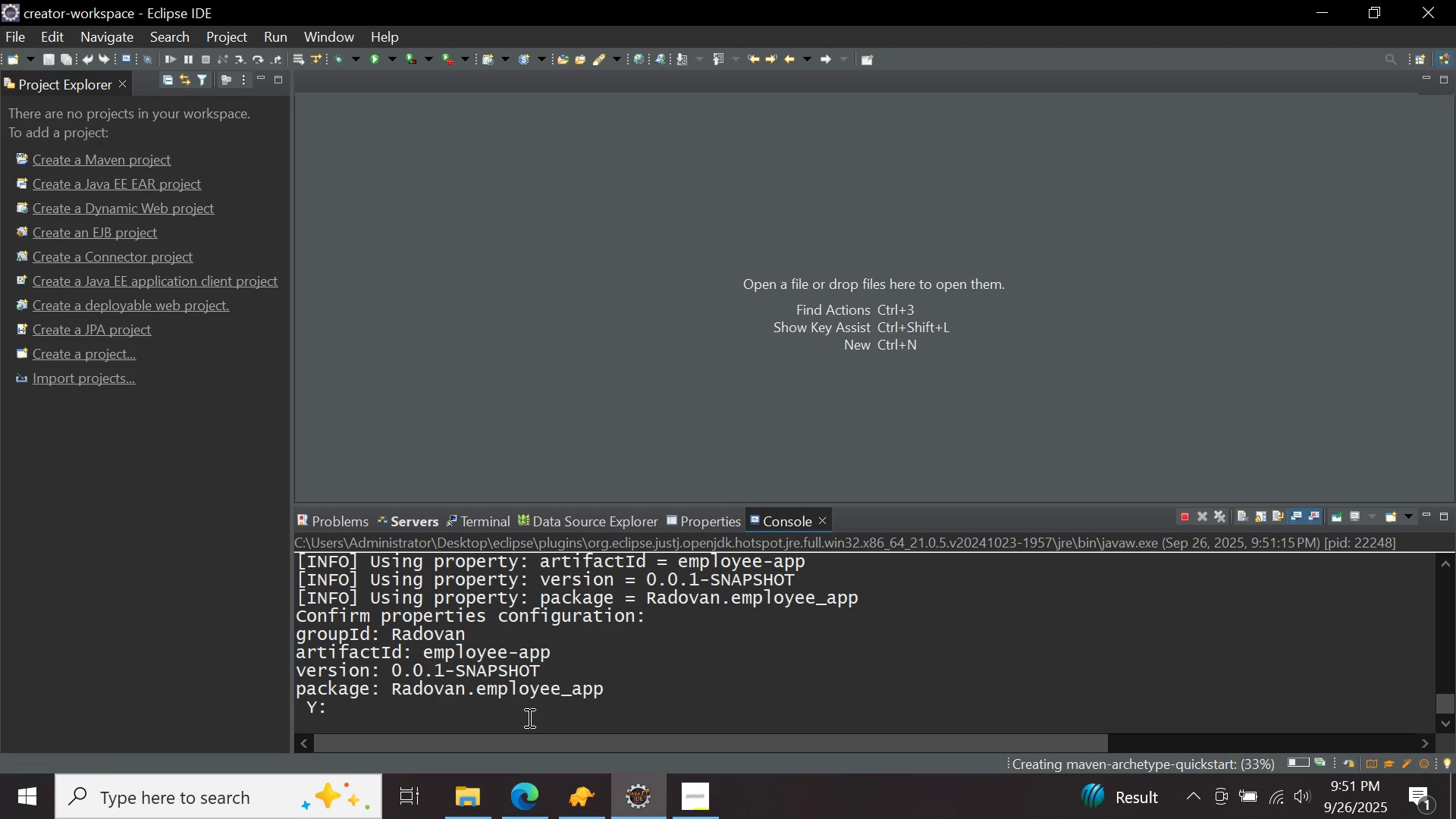 
key(Y)
 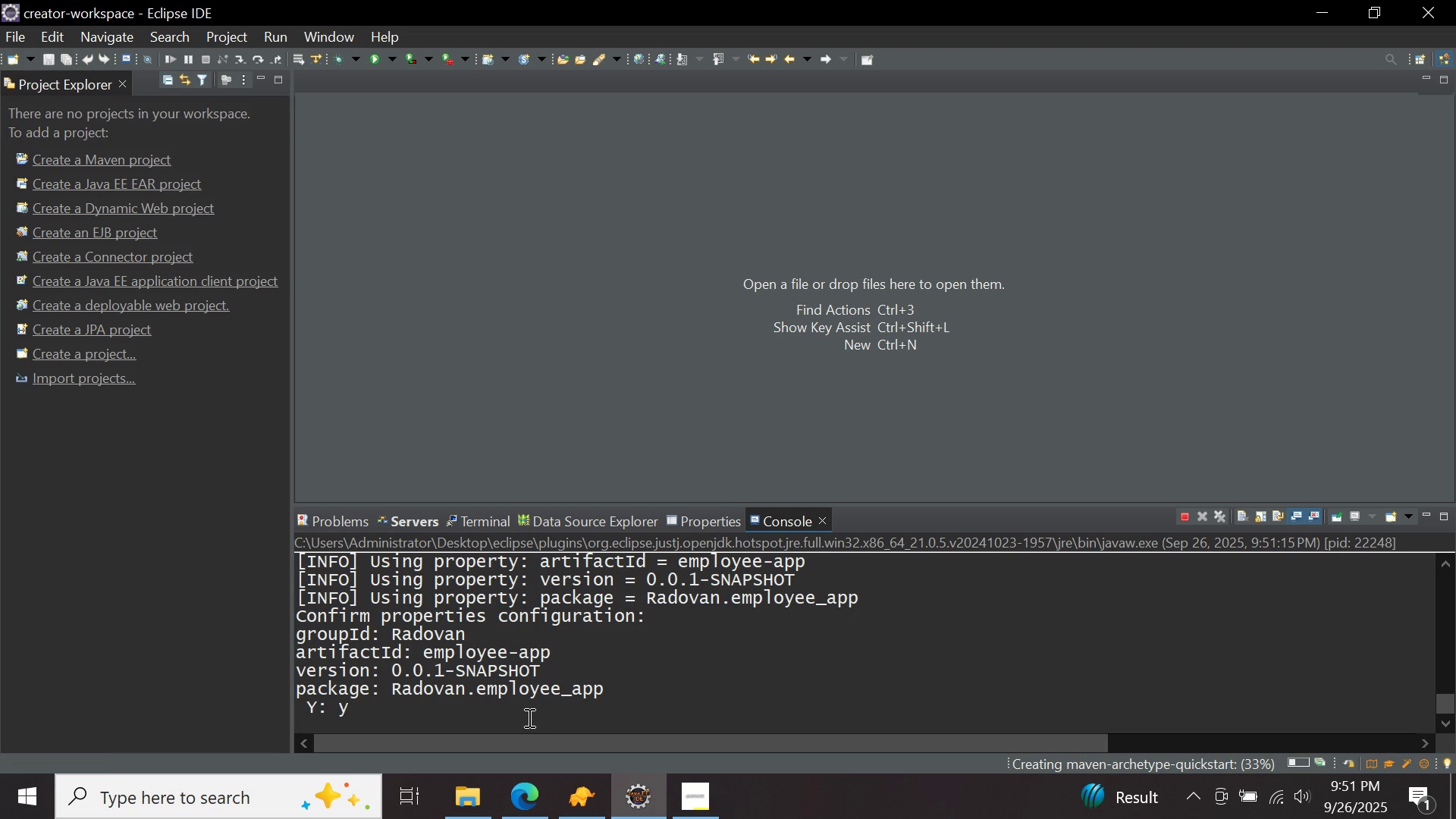 
key(Enter)
 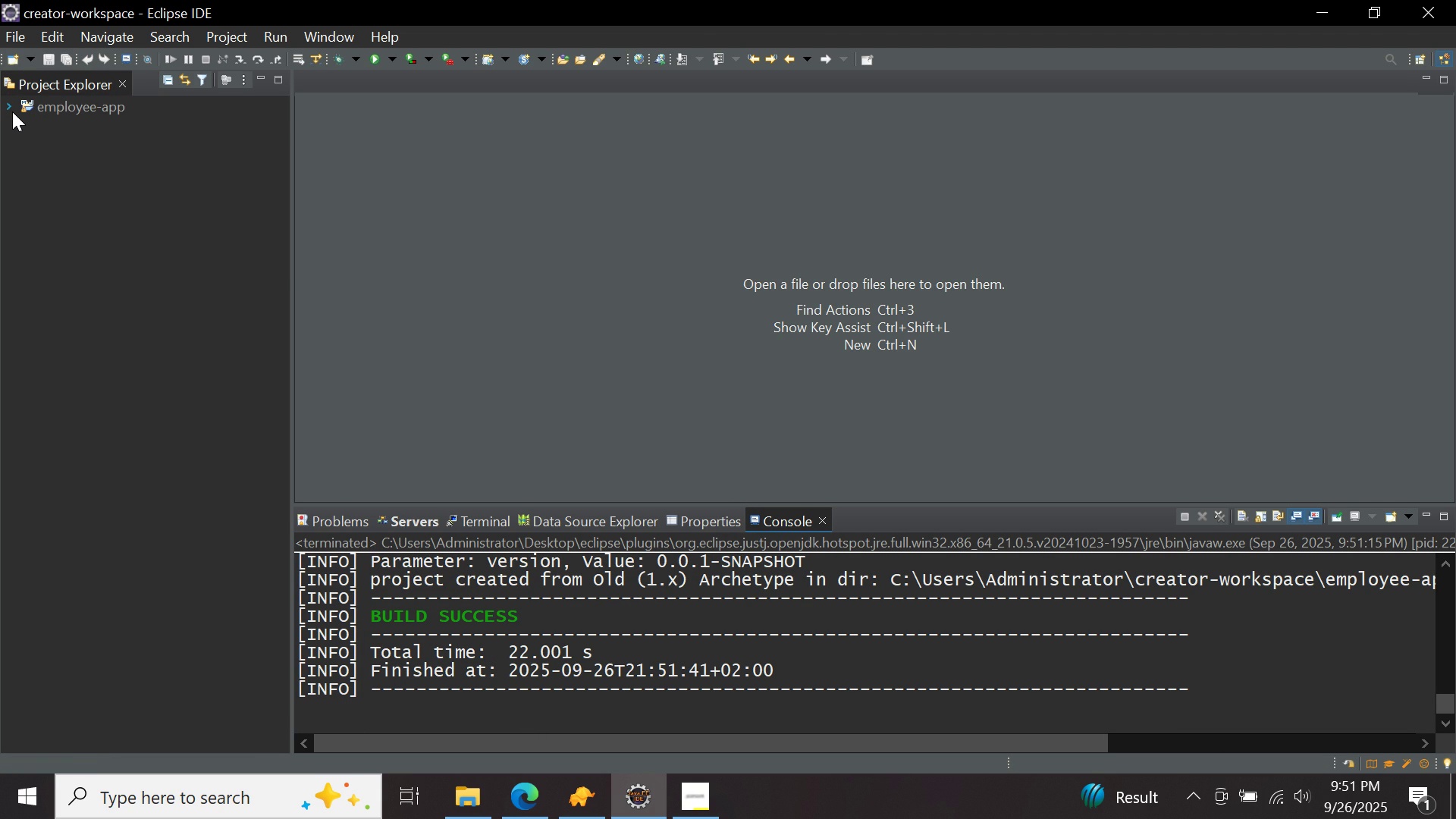 
wait(6.23)
 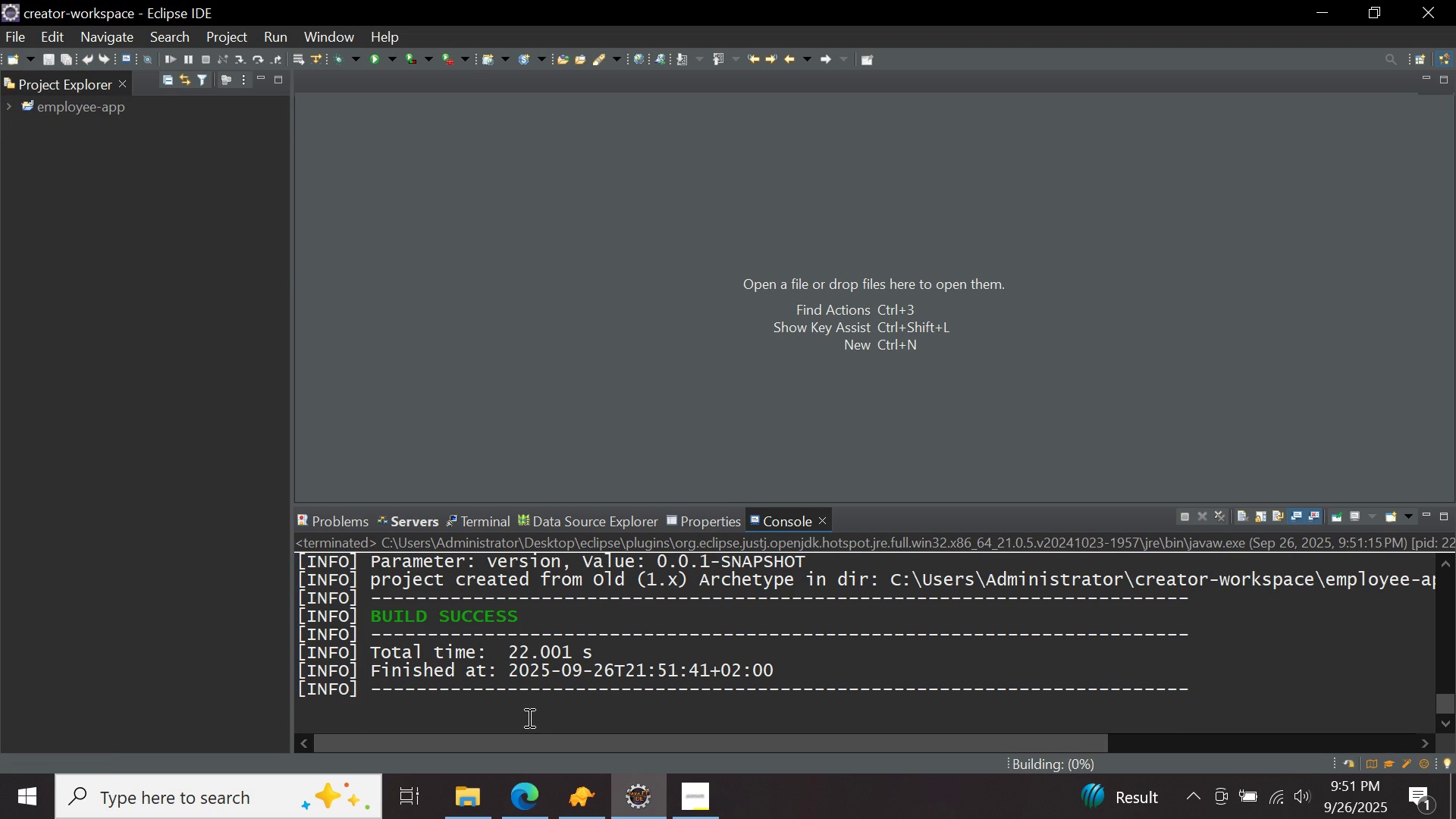 
double_click([12, 111])
 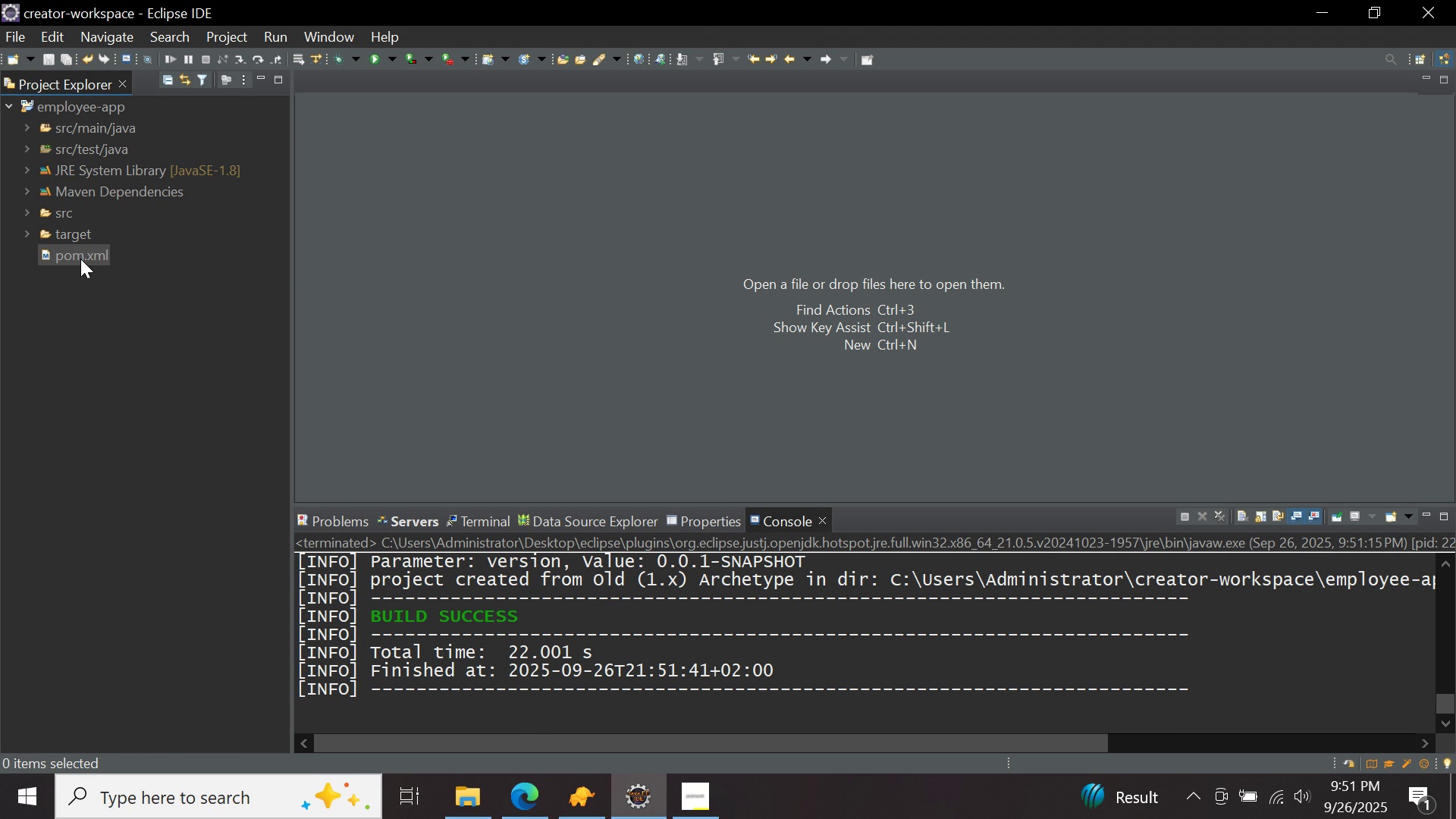 
double_click([79, 259])
 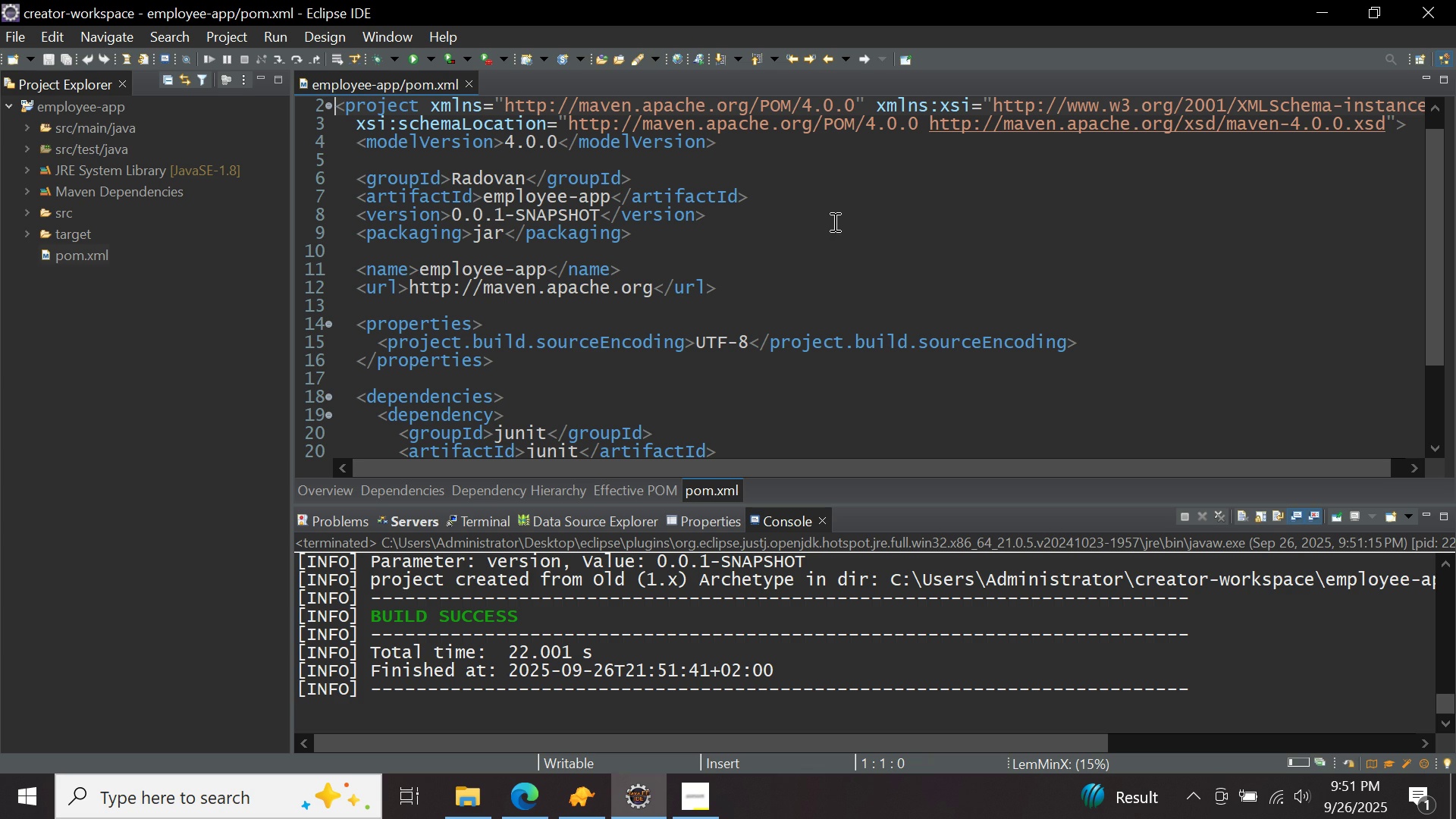 
scroll: coordinate [833, 221], scroll_direction: down, amount: 1.0
 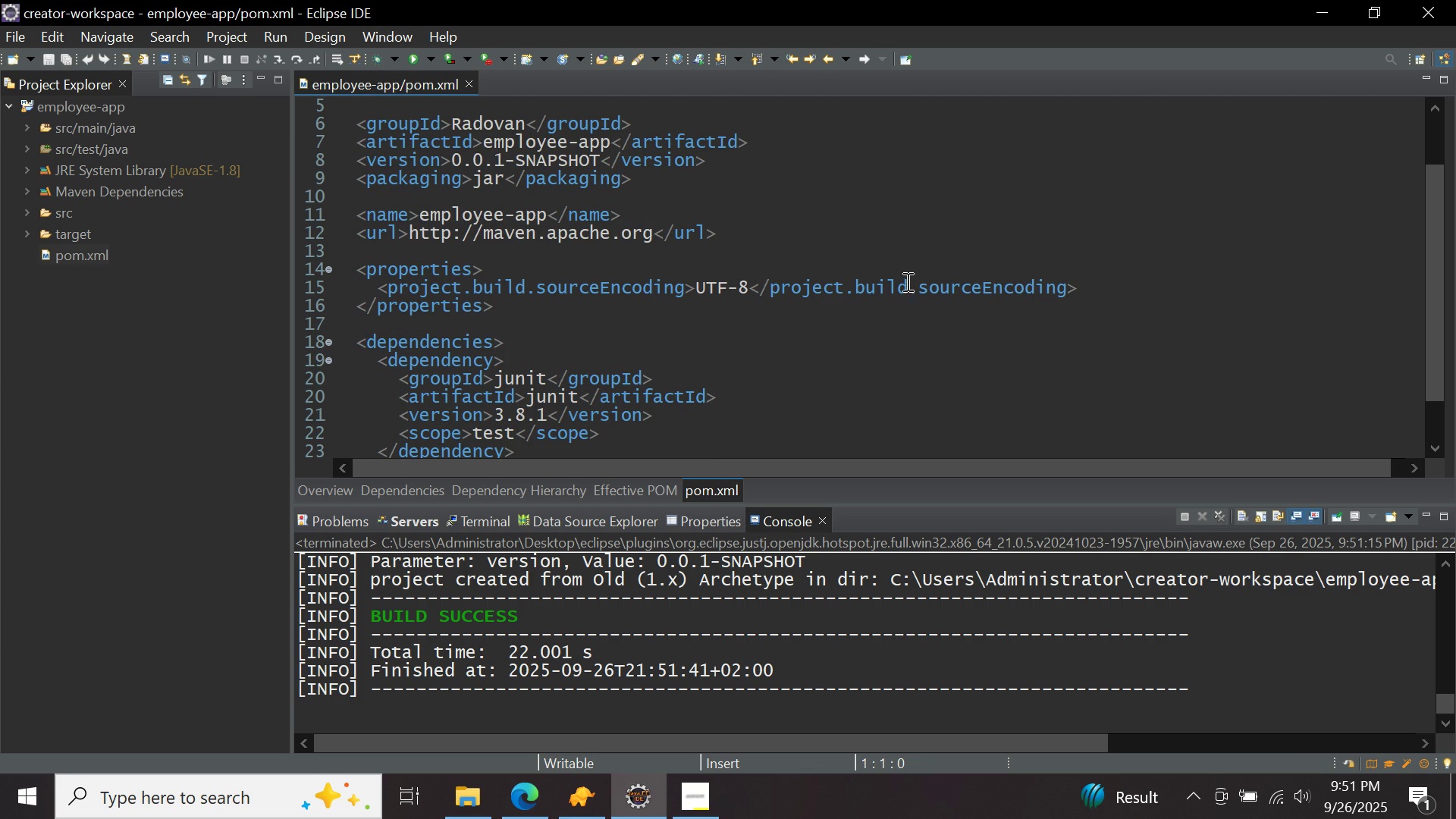 
wait(6.77)
 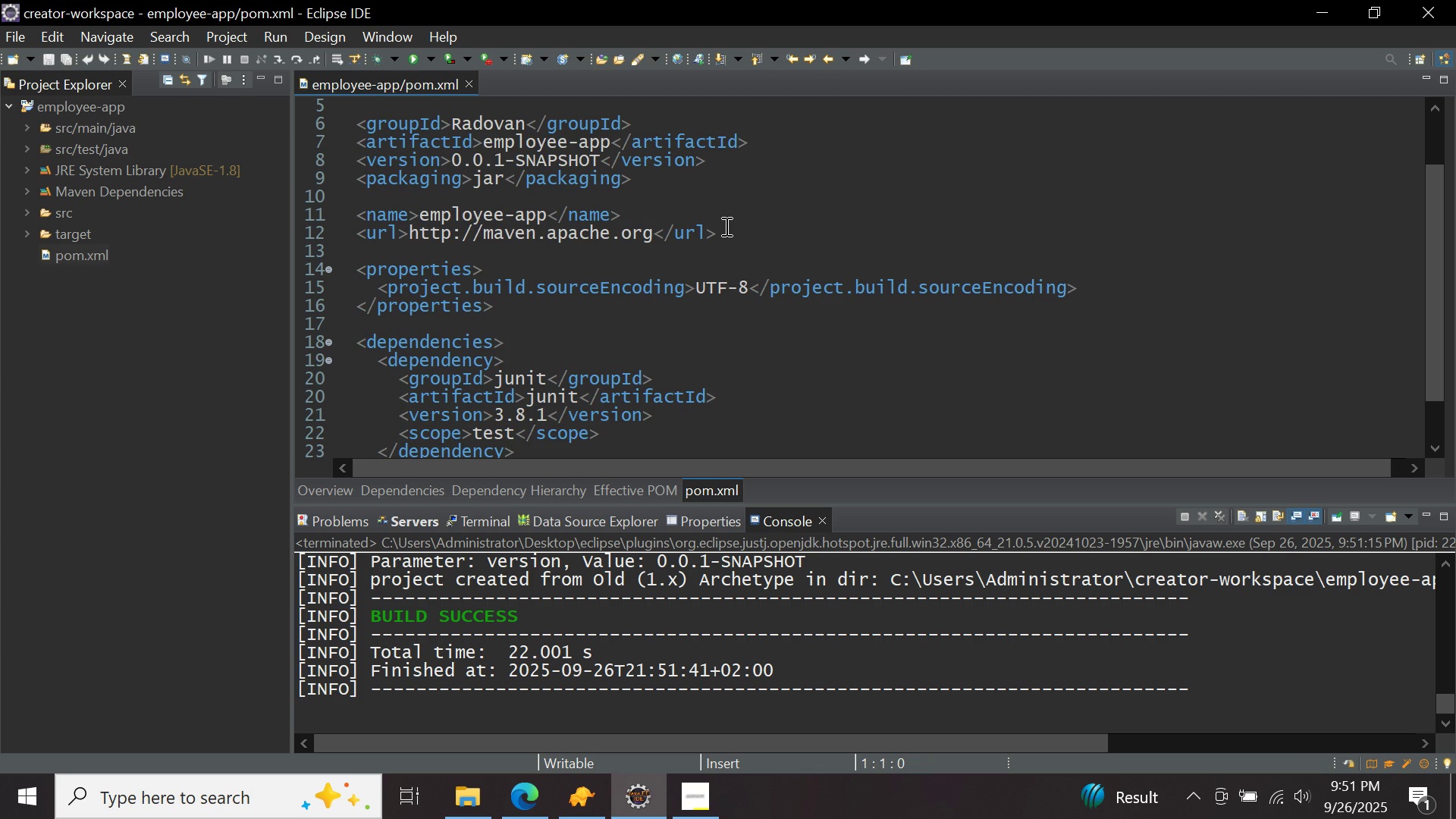 
left_click([532, 805])
 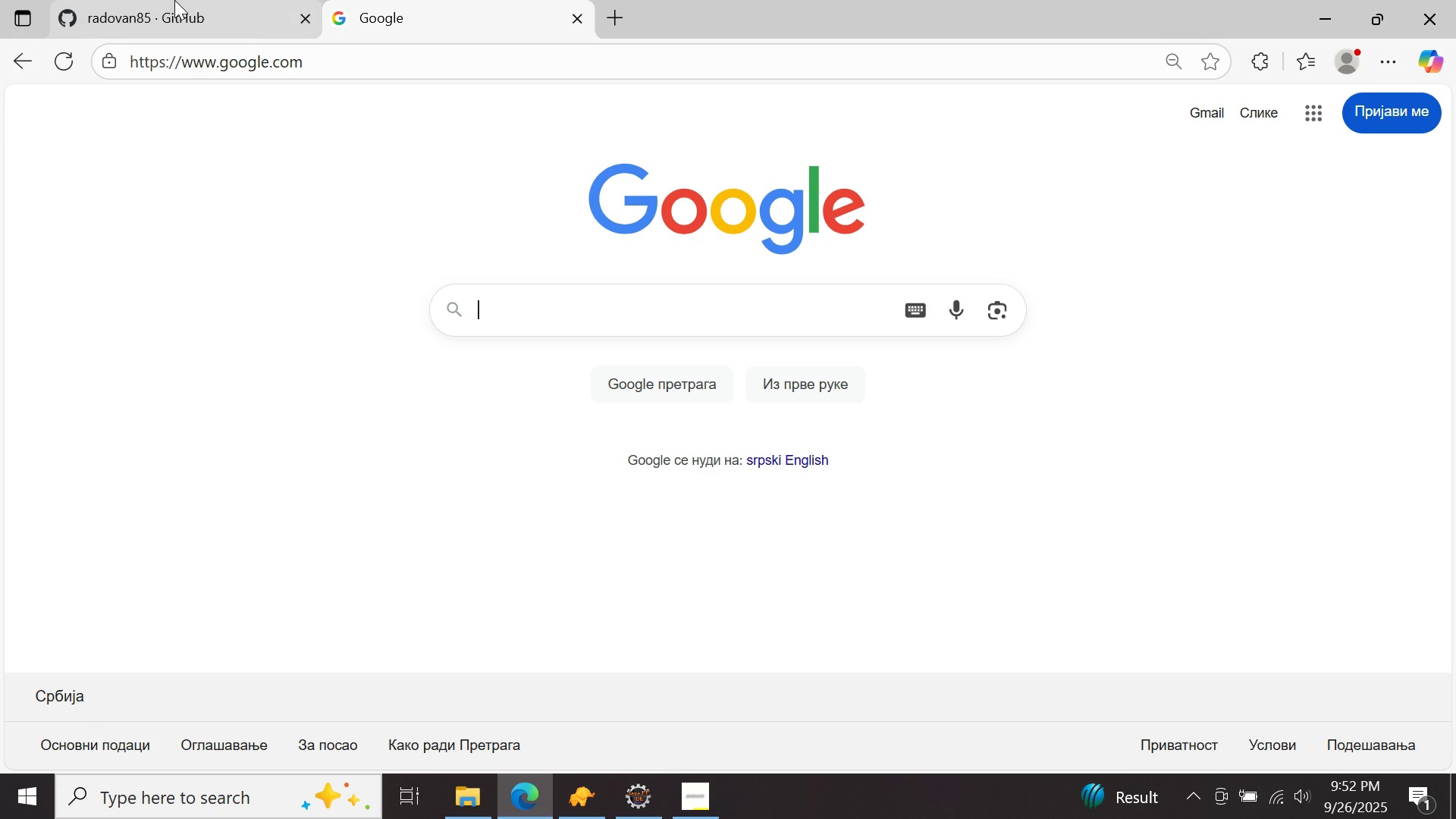 
left_click([174, 0])
 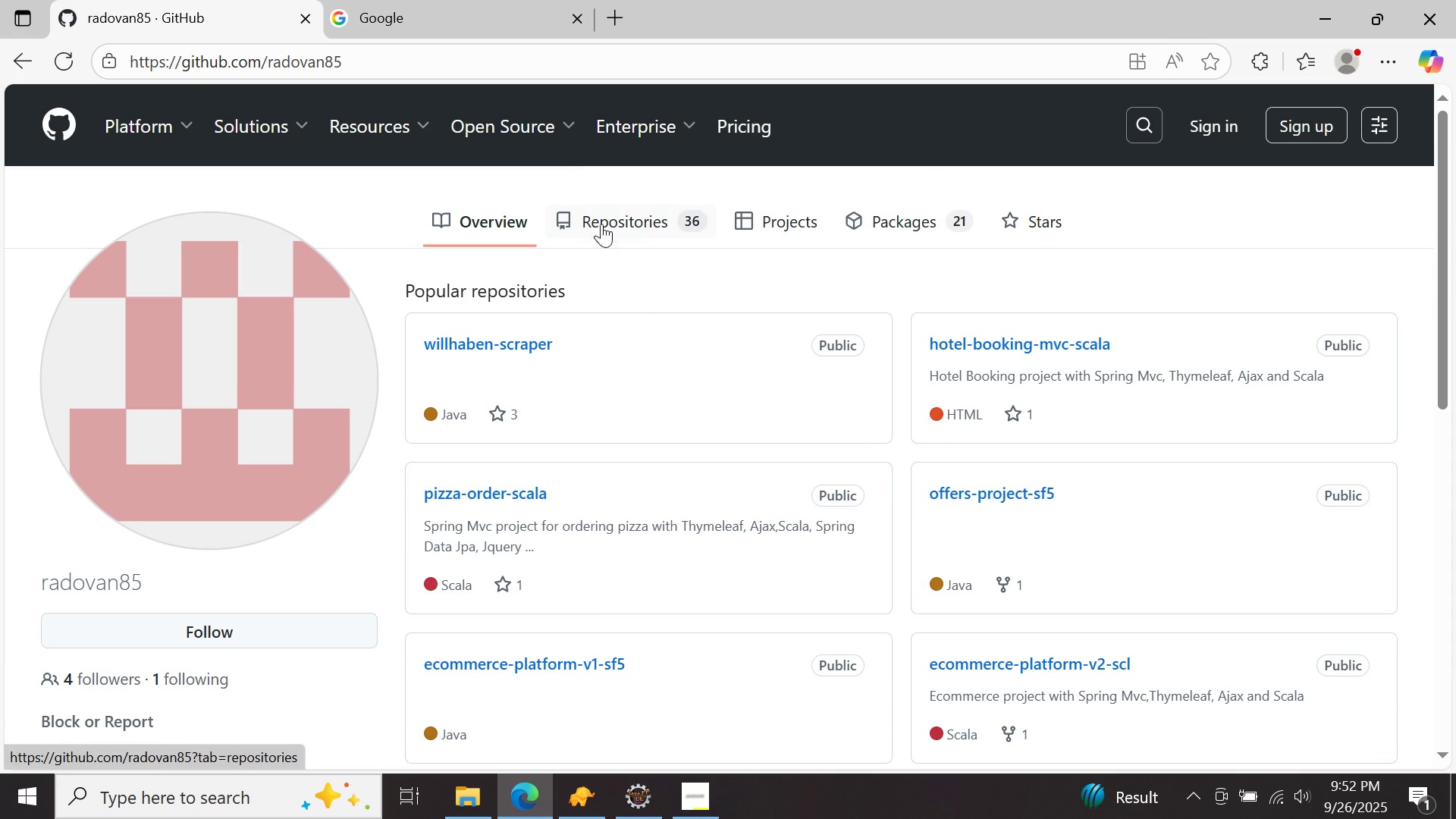 
double_click([626, 223])
 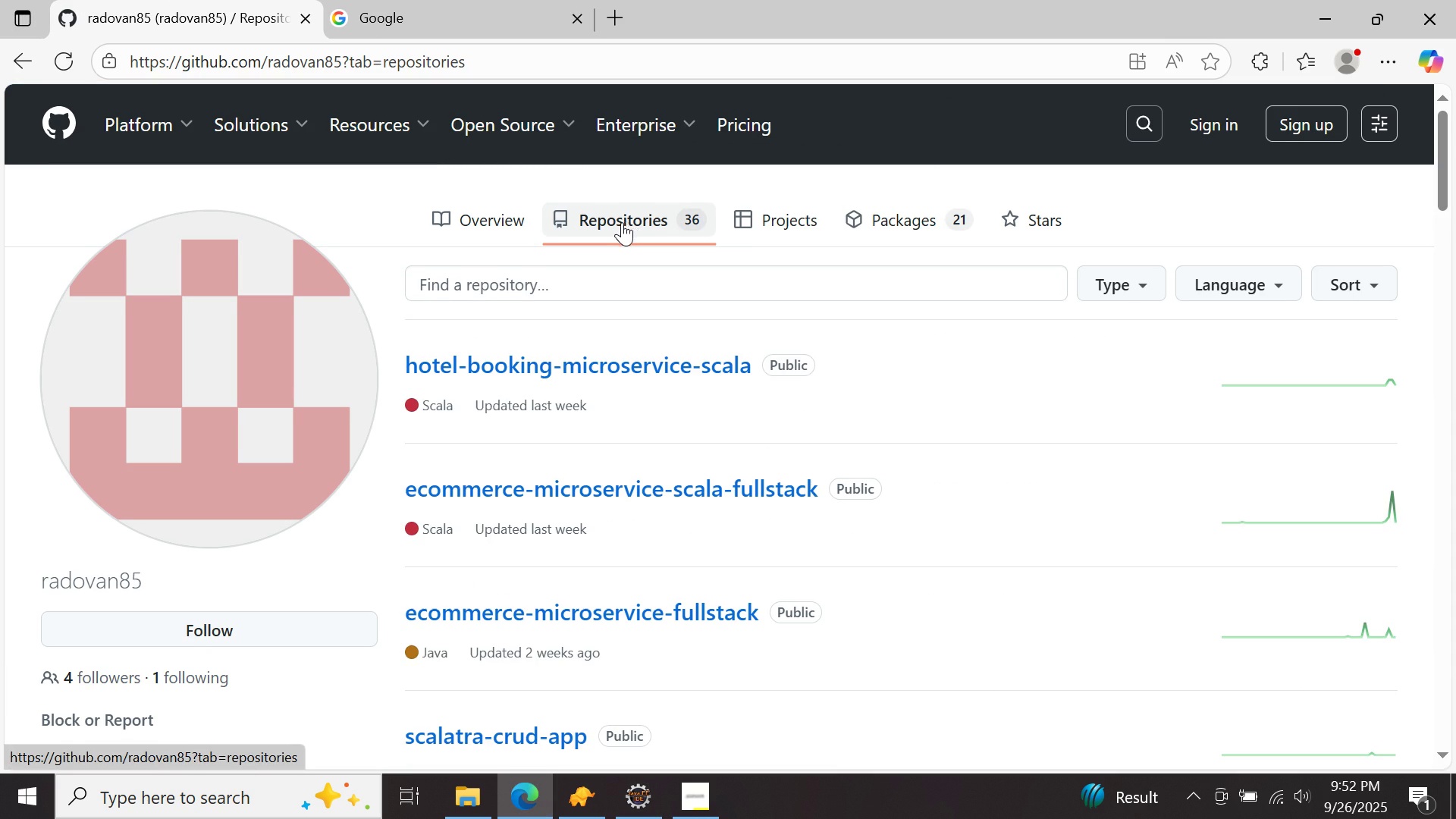 
scroll: coordinate [622, 222], scroll_direction: down, amount: 1.0
 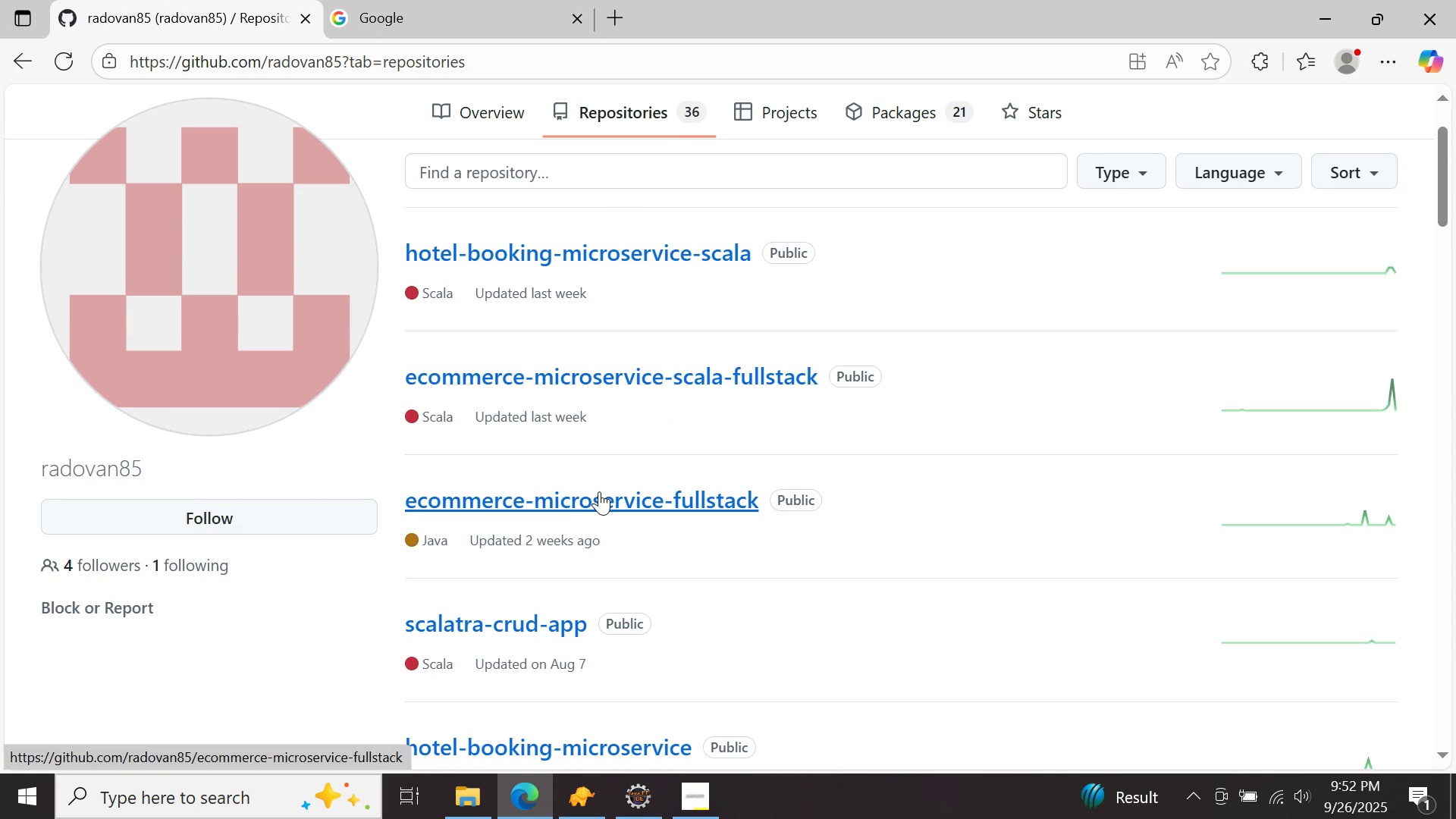 
left_click([599, 491])
 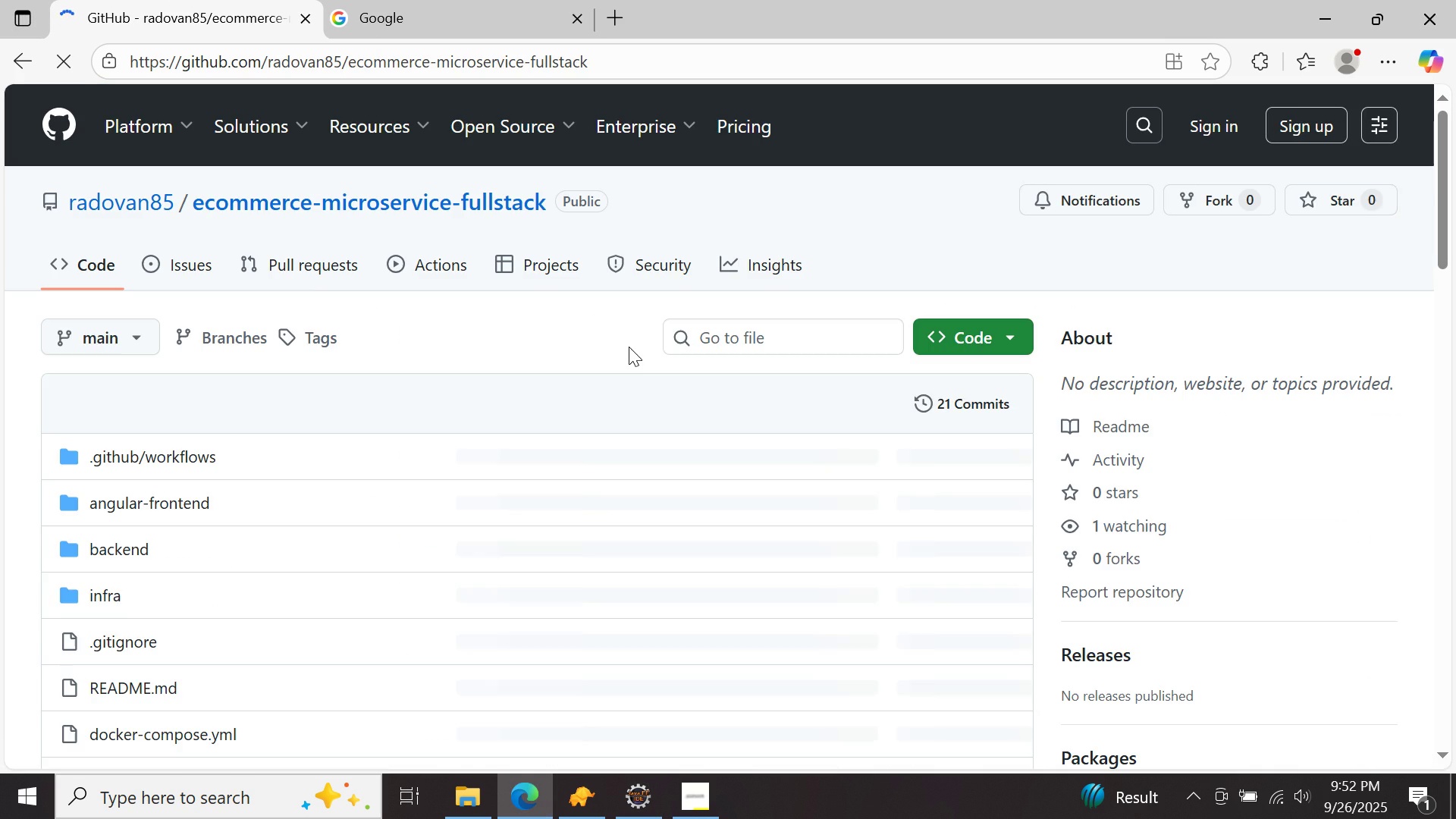 
scroll: coordinate [610, 340], scroll_direction: down, amount: 1.0
 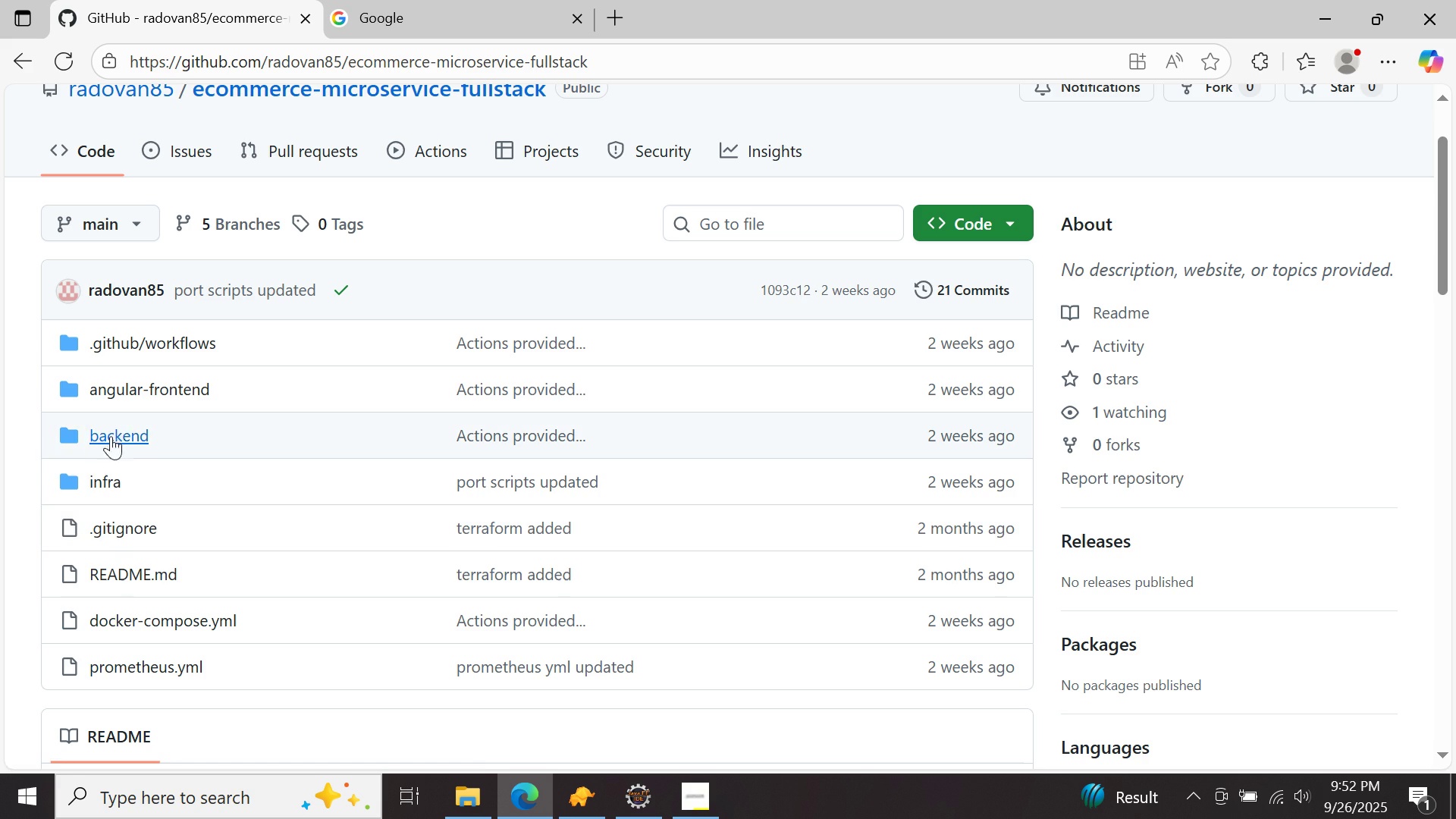 
left_click([122, 433])
 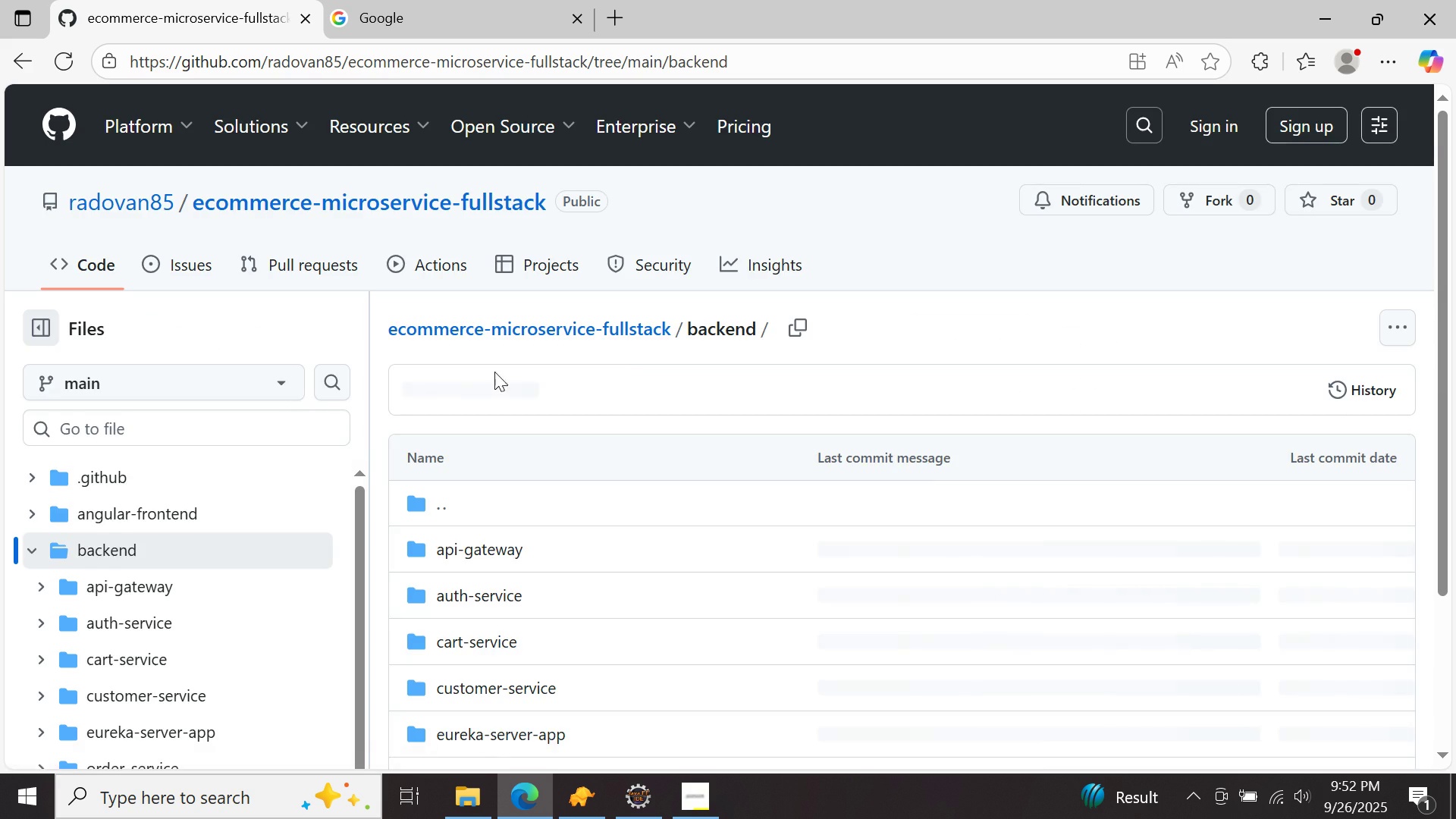 
scroll: coordinate [597, 369], scroll_direction: down, amount: 3.0
 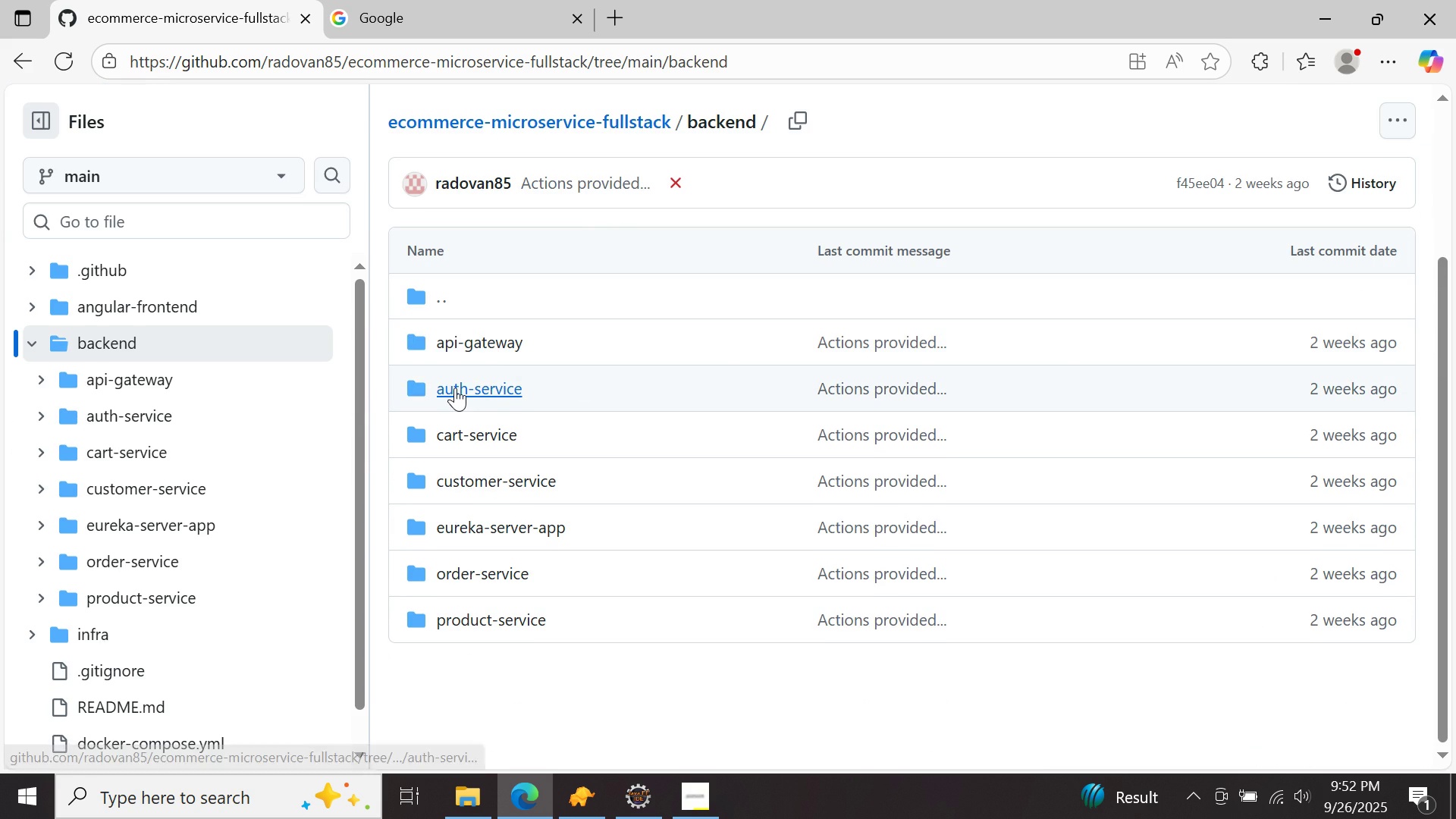 
double_click([455, 388])
 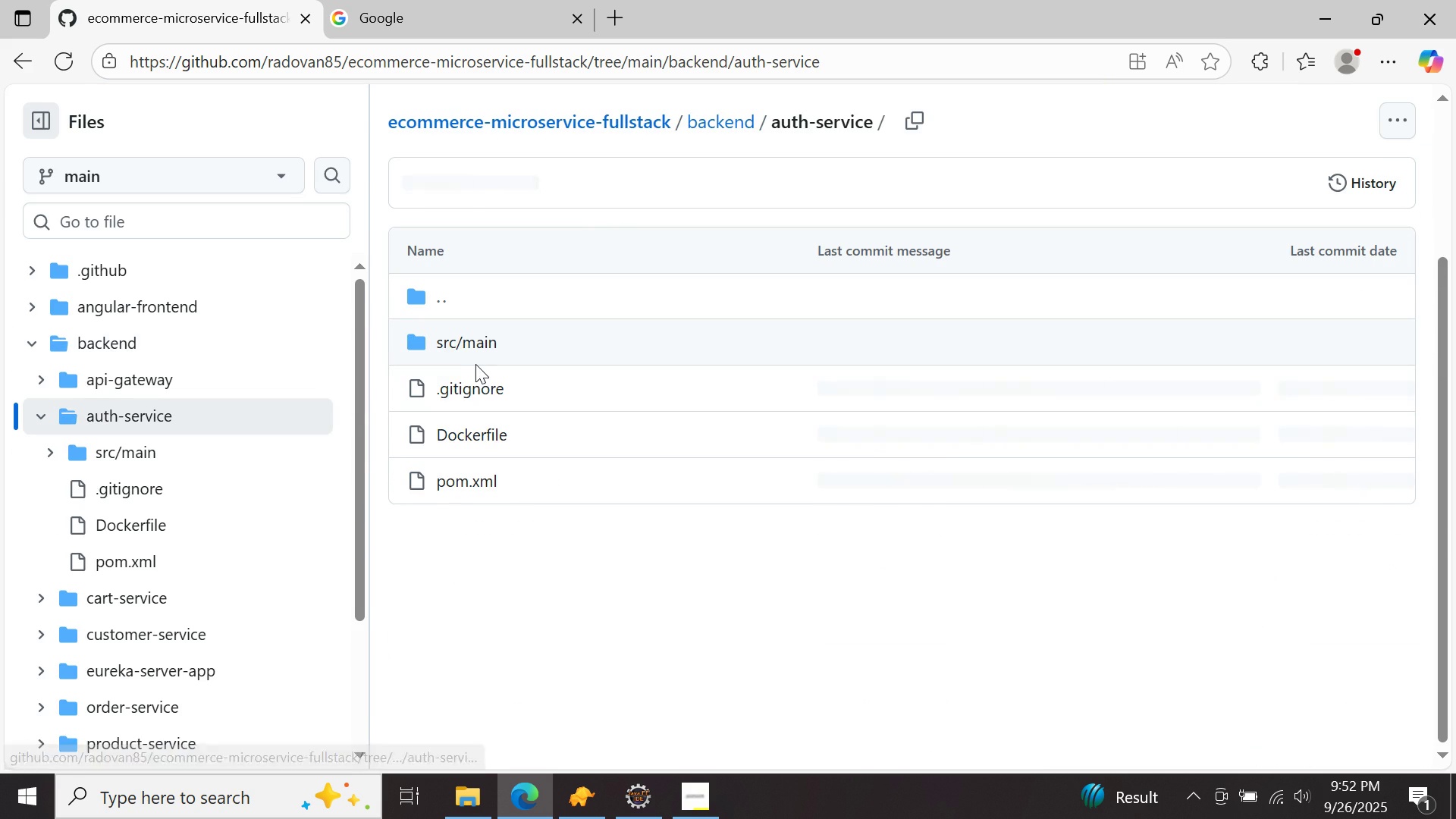 
scroll: coordinate [472, 355], scroll_direction: down, amount: 1.0
 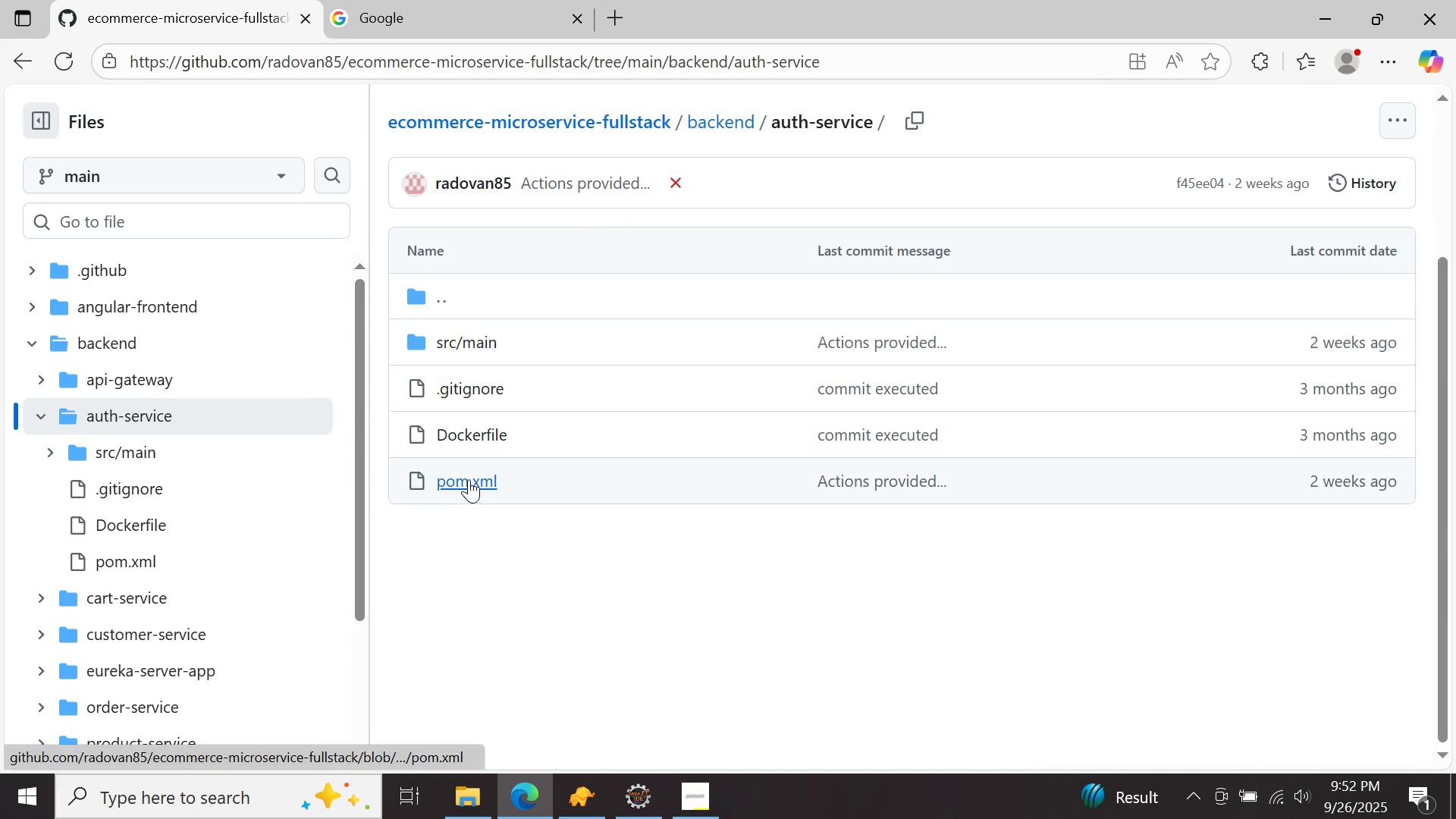 
double_click([470, 480])
 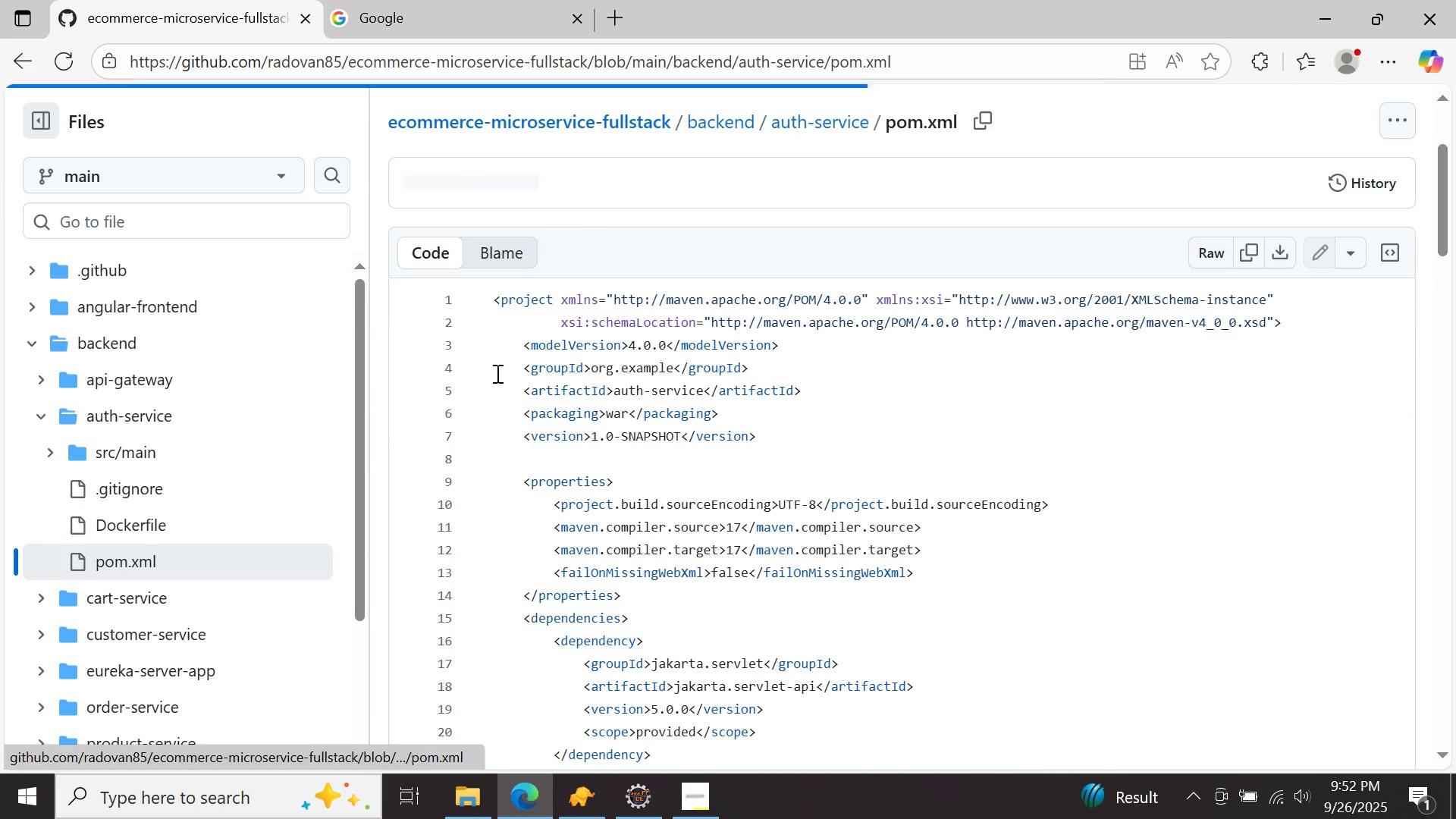 
scroll: coordinate [509, 344], scroll_direction: down, amount: 1.0